 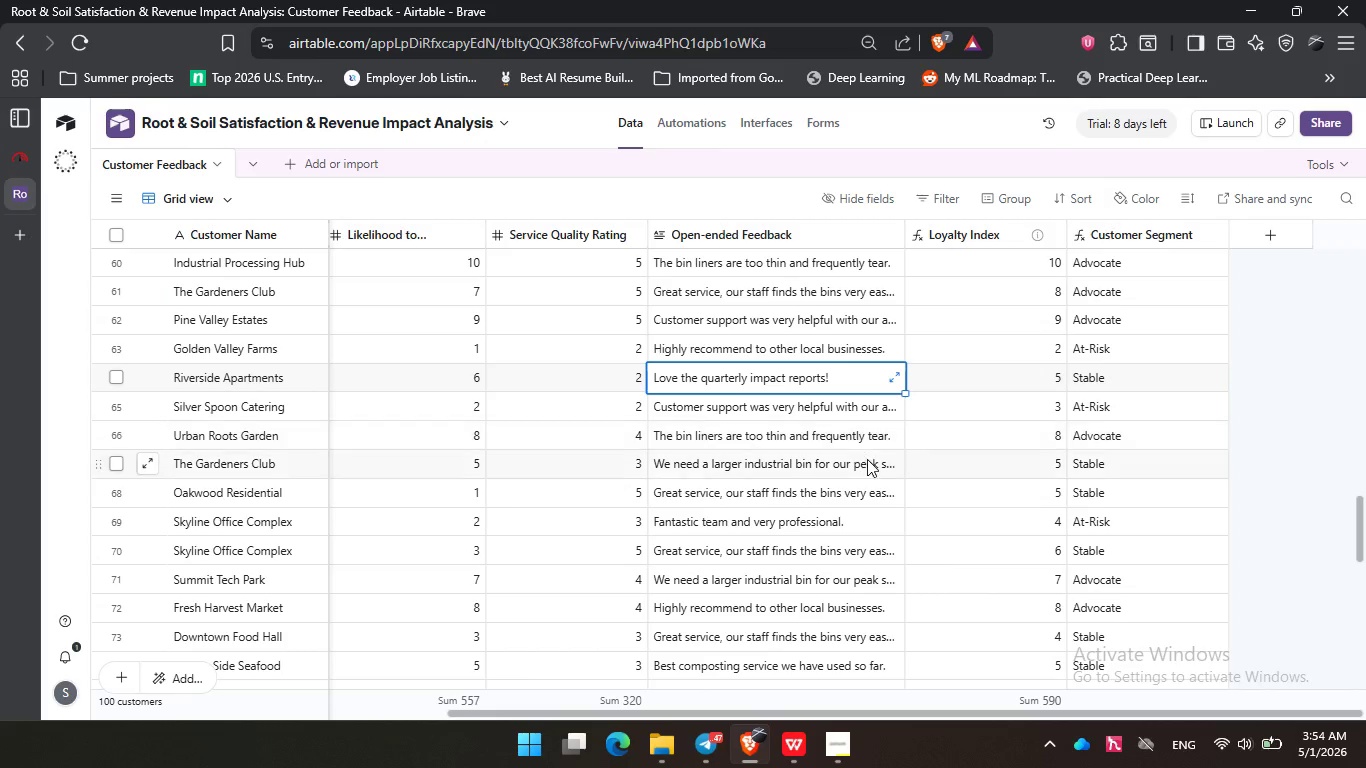 
left_click([869, 459])
 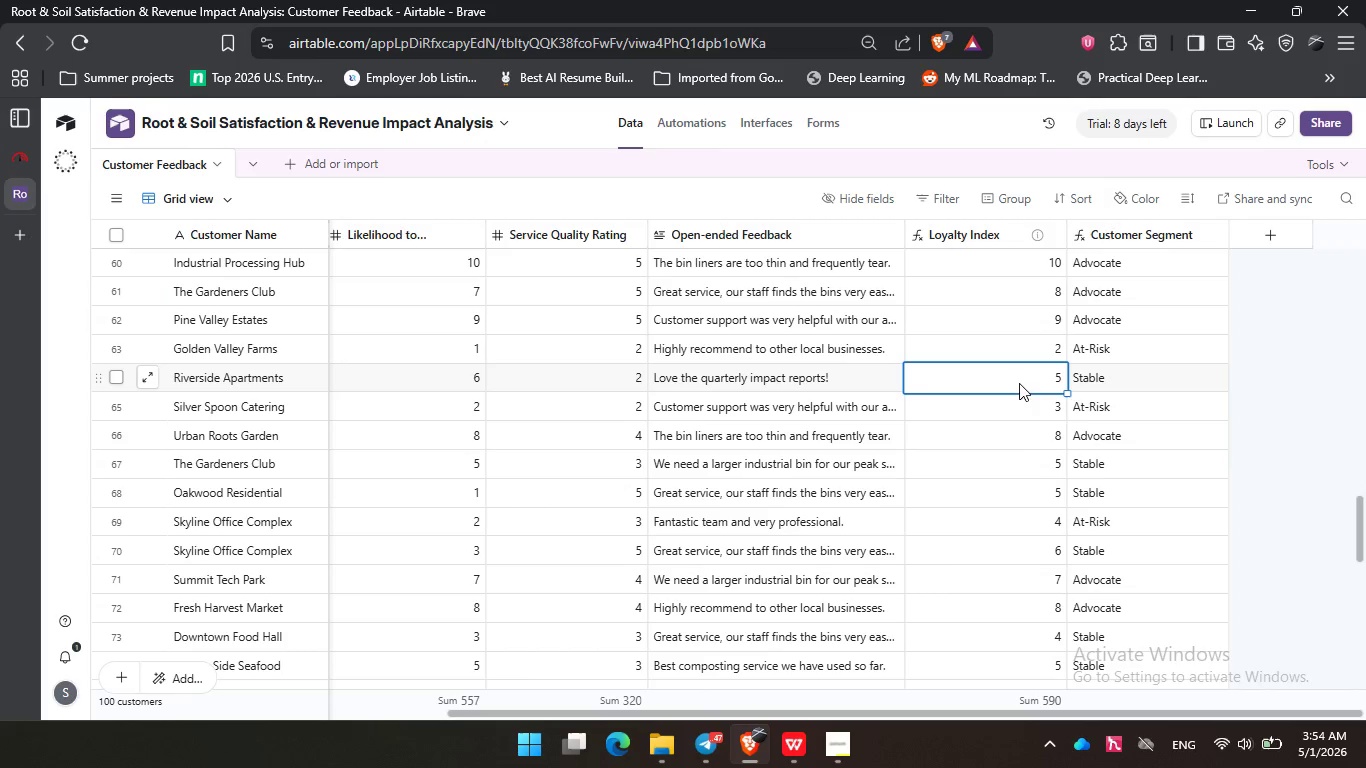 
left_click([1019, 383])
 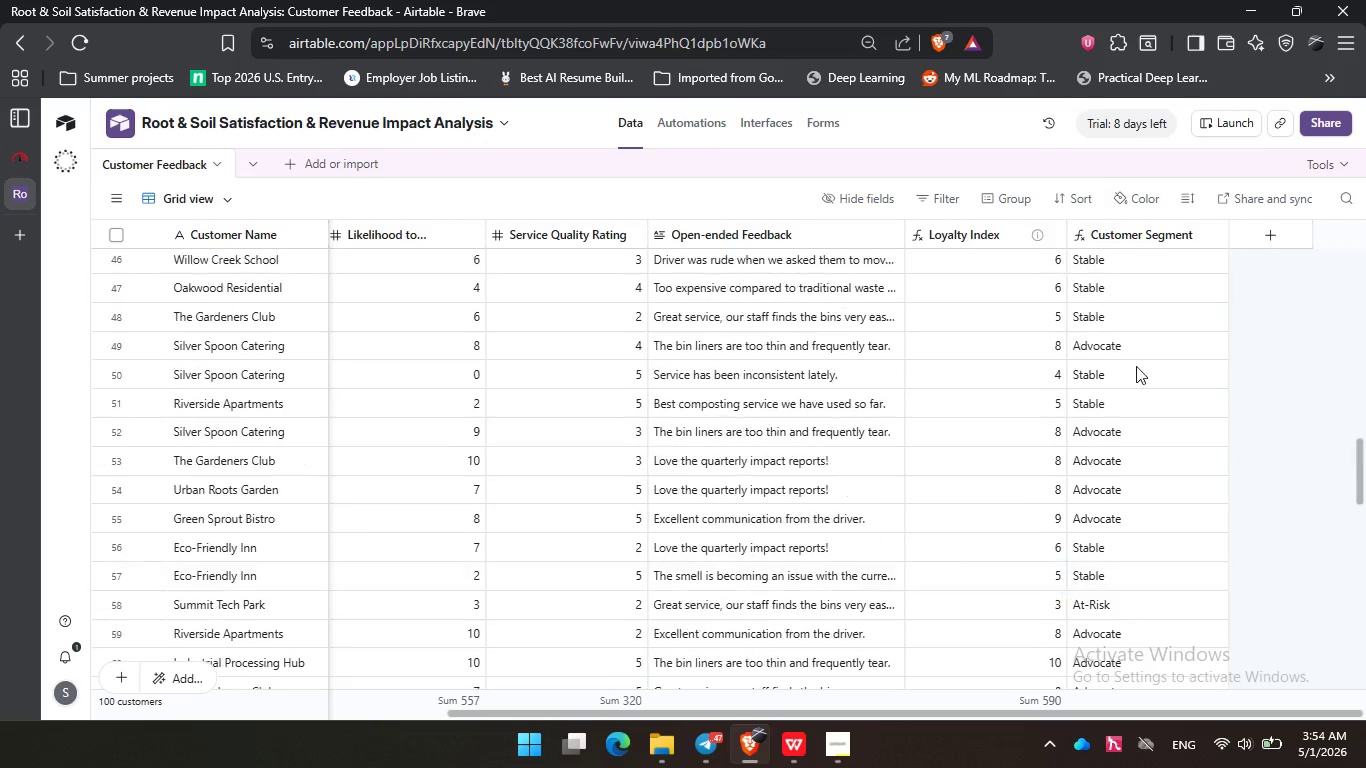 
scroll: coordinate [1144, 387], scroll_direction: up, amount: 4.0
 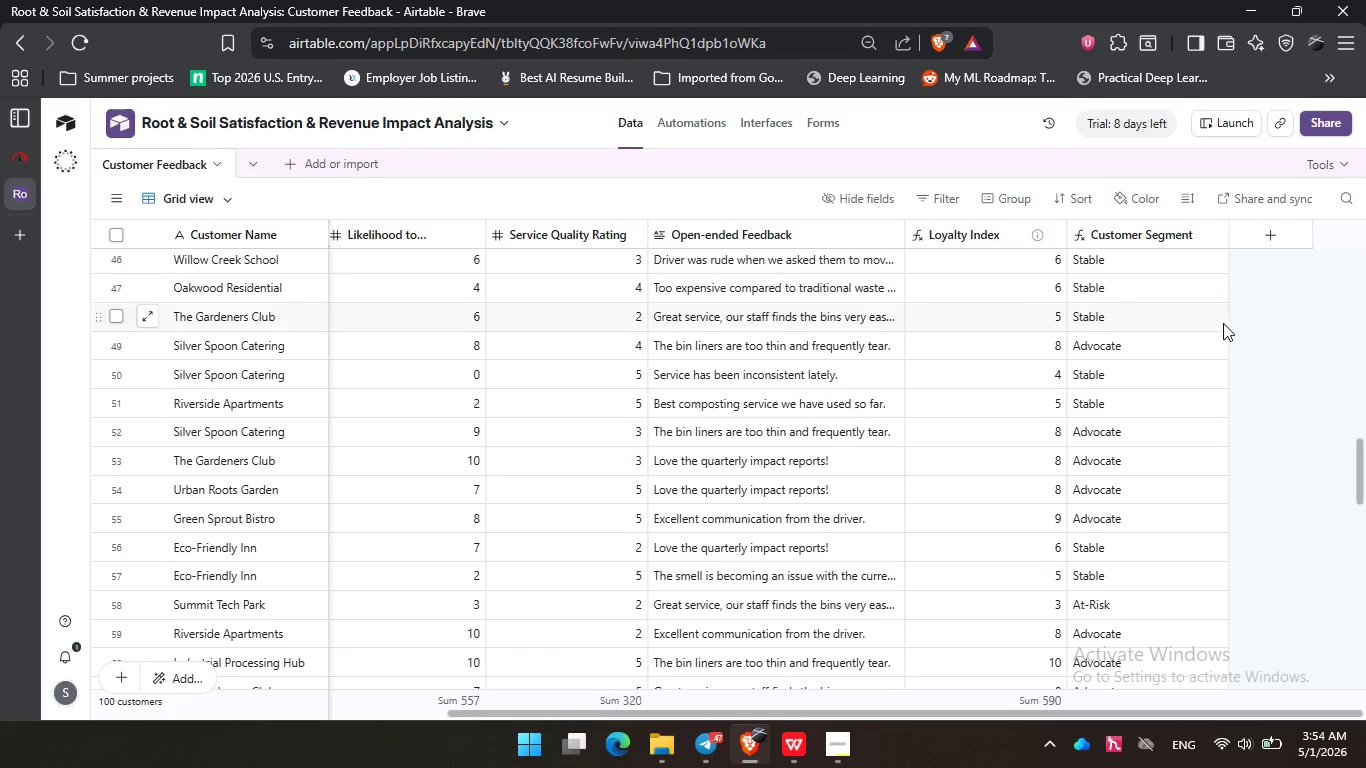 
left_click([1143, 286])
 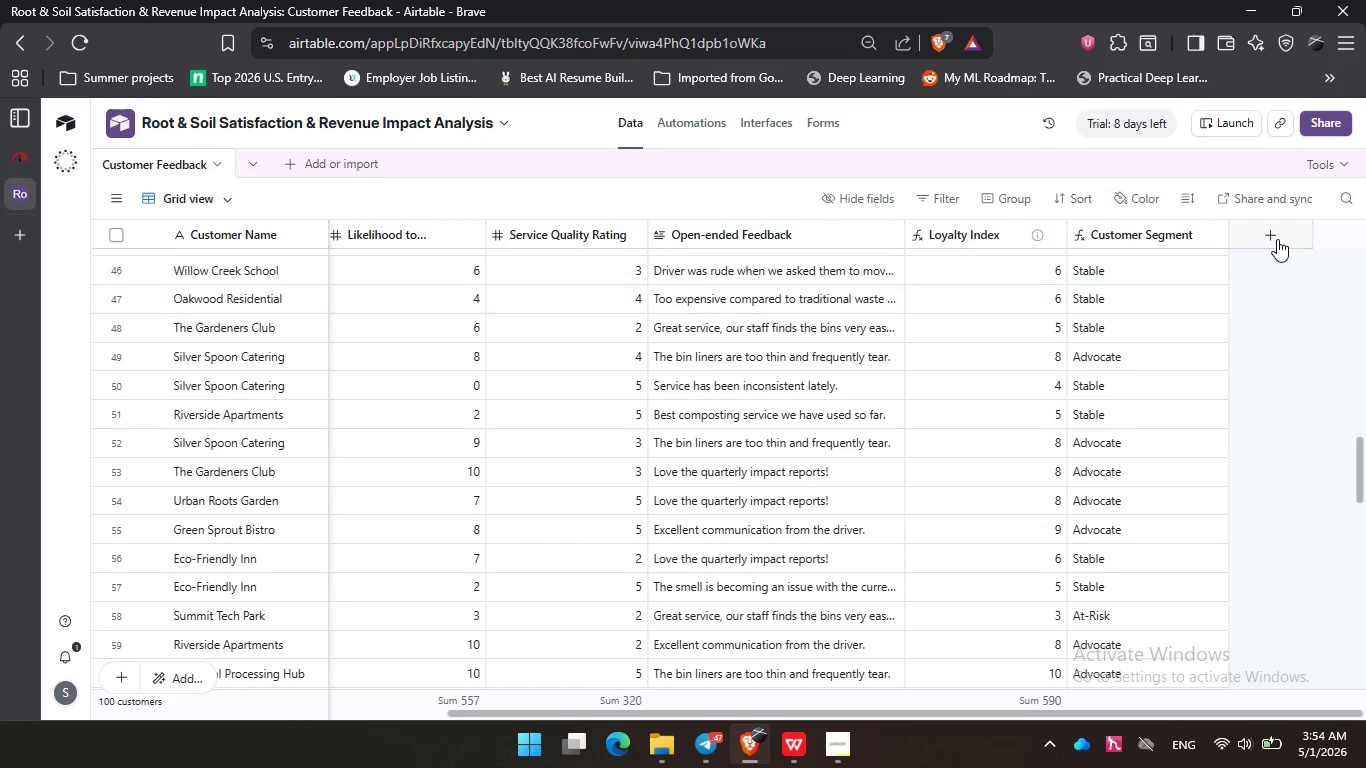 
left_click([1277, 239])
 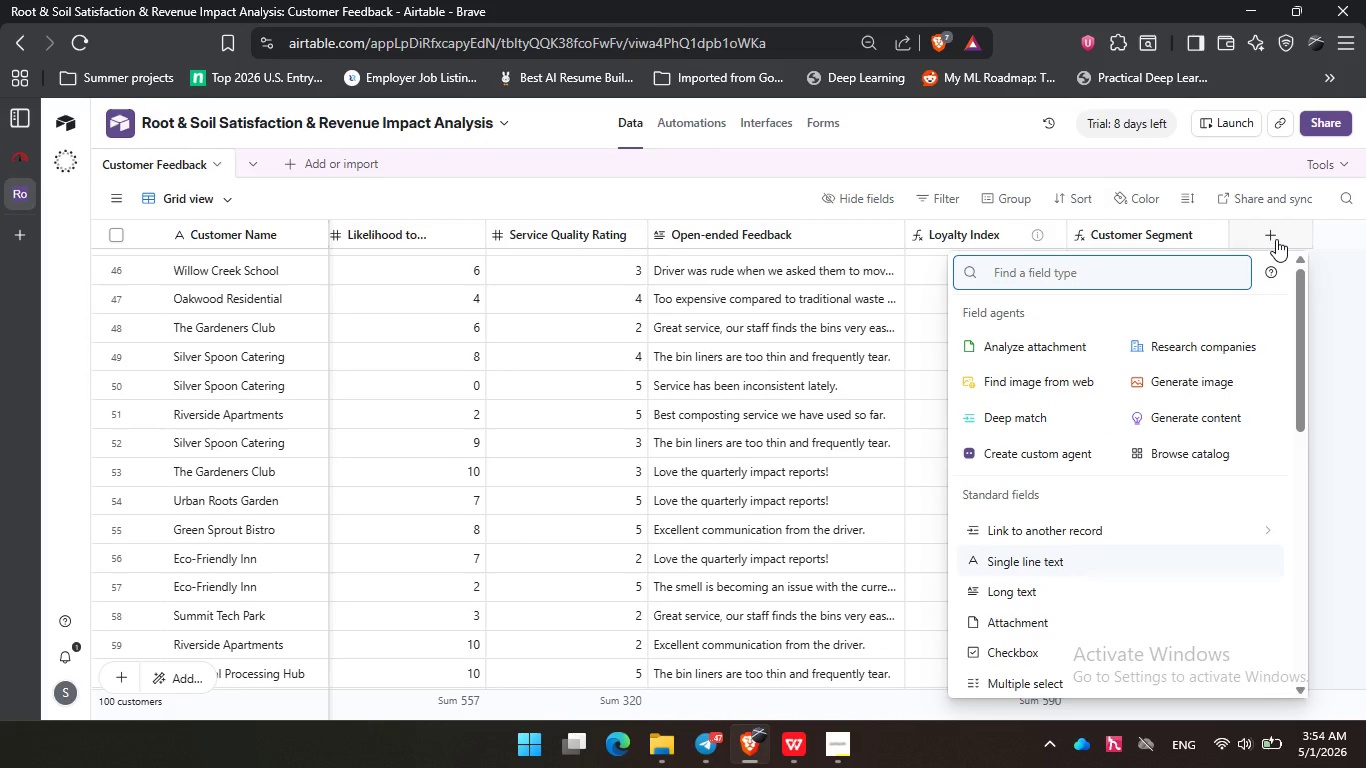 
wait(10.06)
 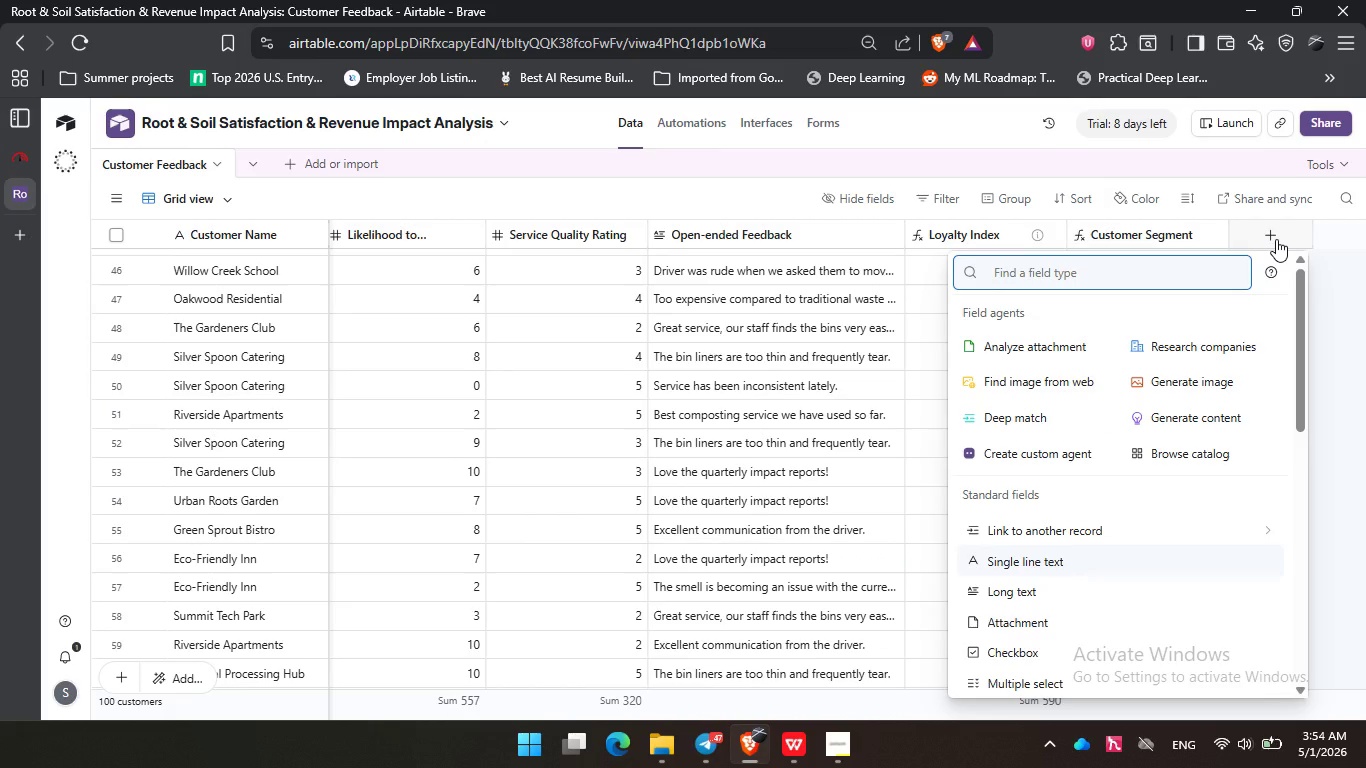 
type(for)
 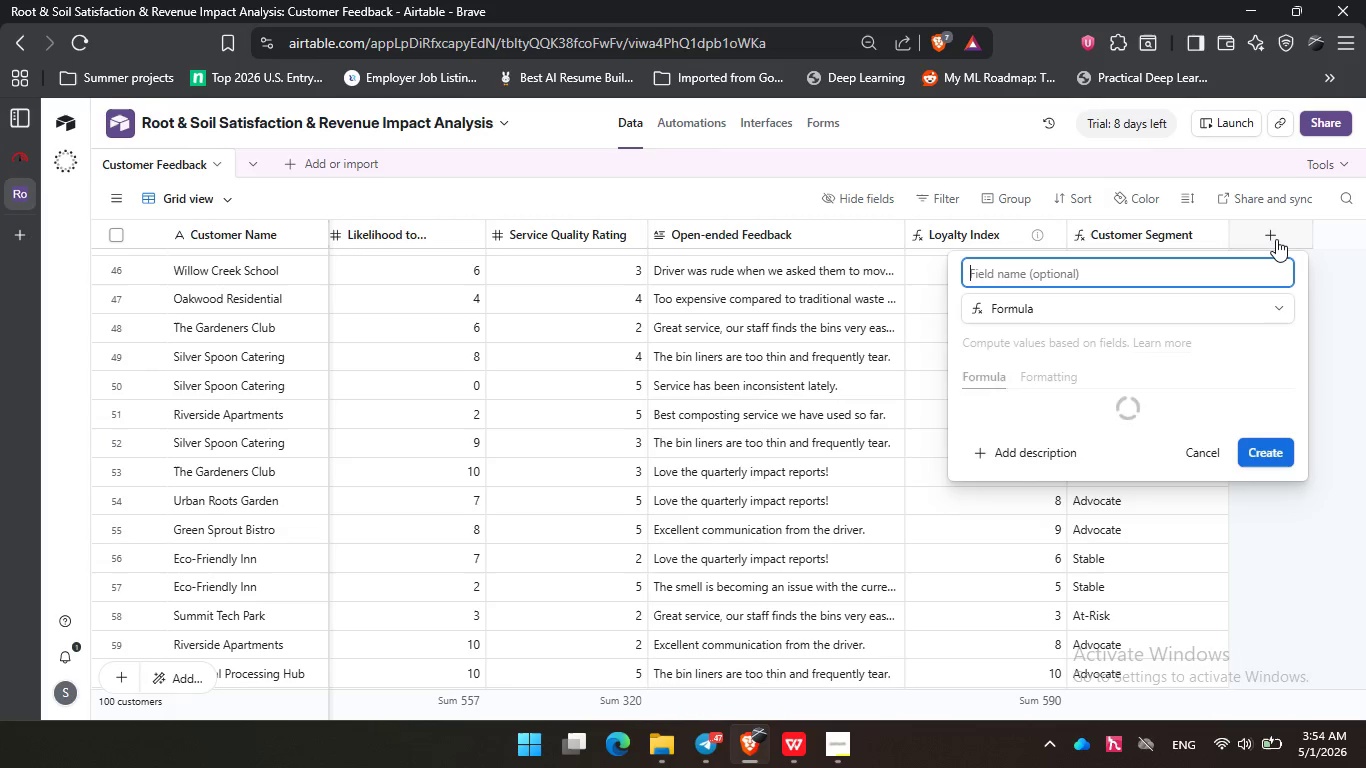 
key(Enter)
 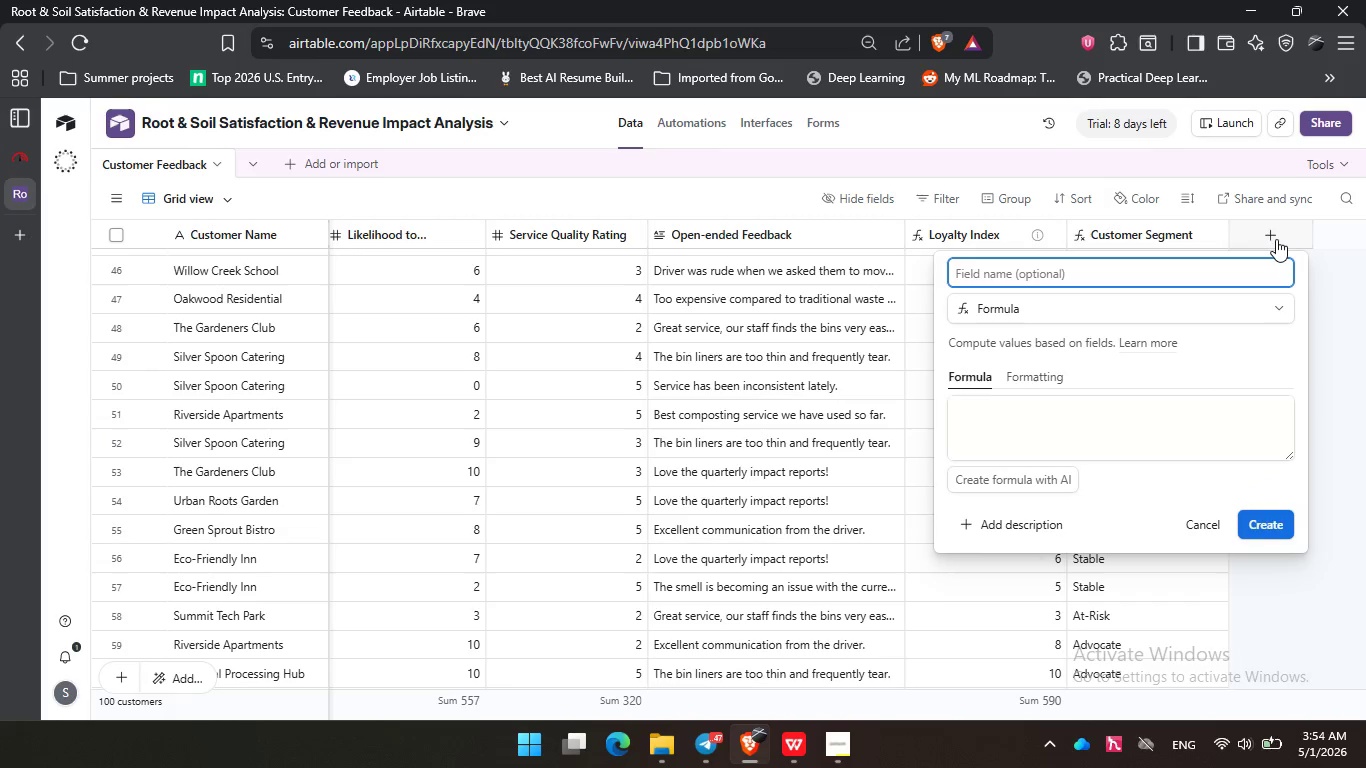 
type(Revenue A)
key(Backspace)
type(at Risk)
 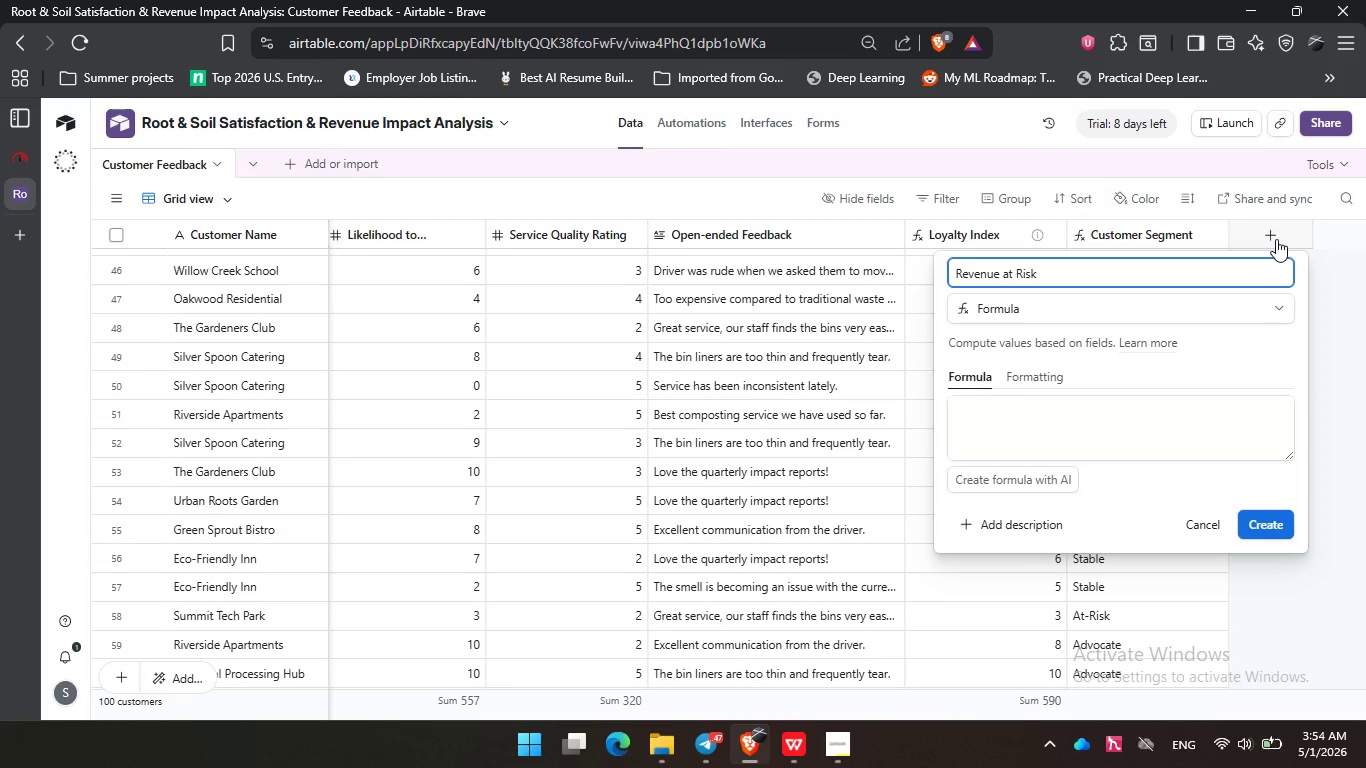 
left_click([1024, 408])
 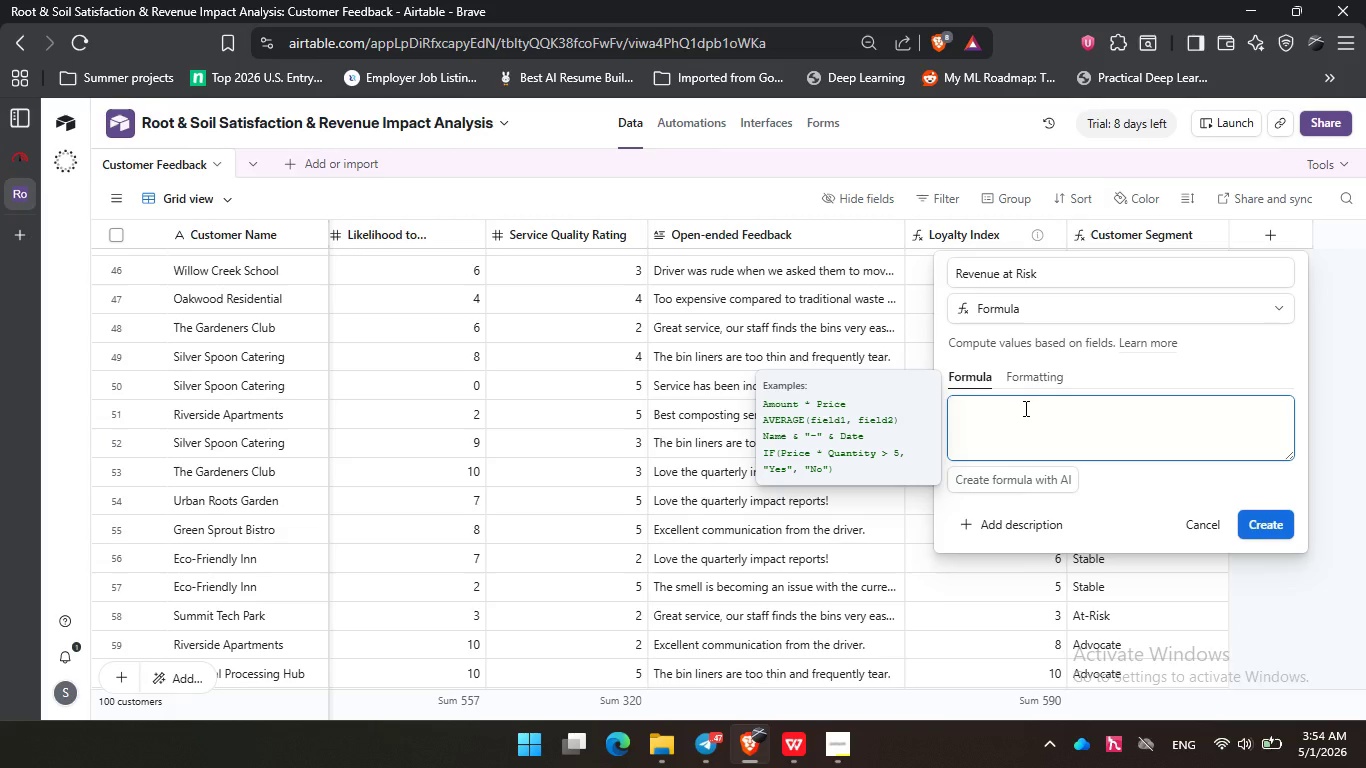 
type(if)
 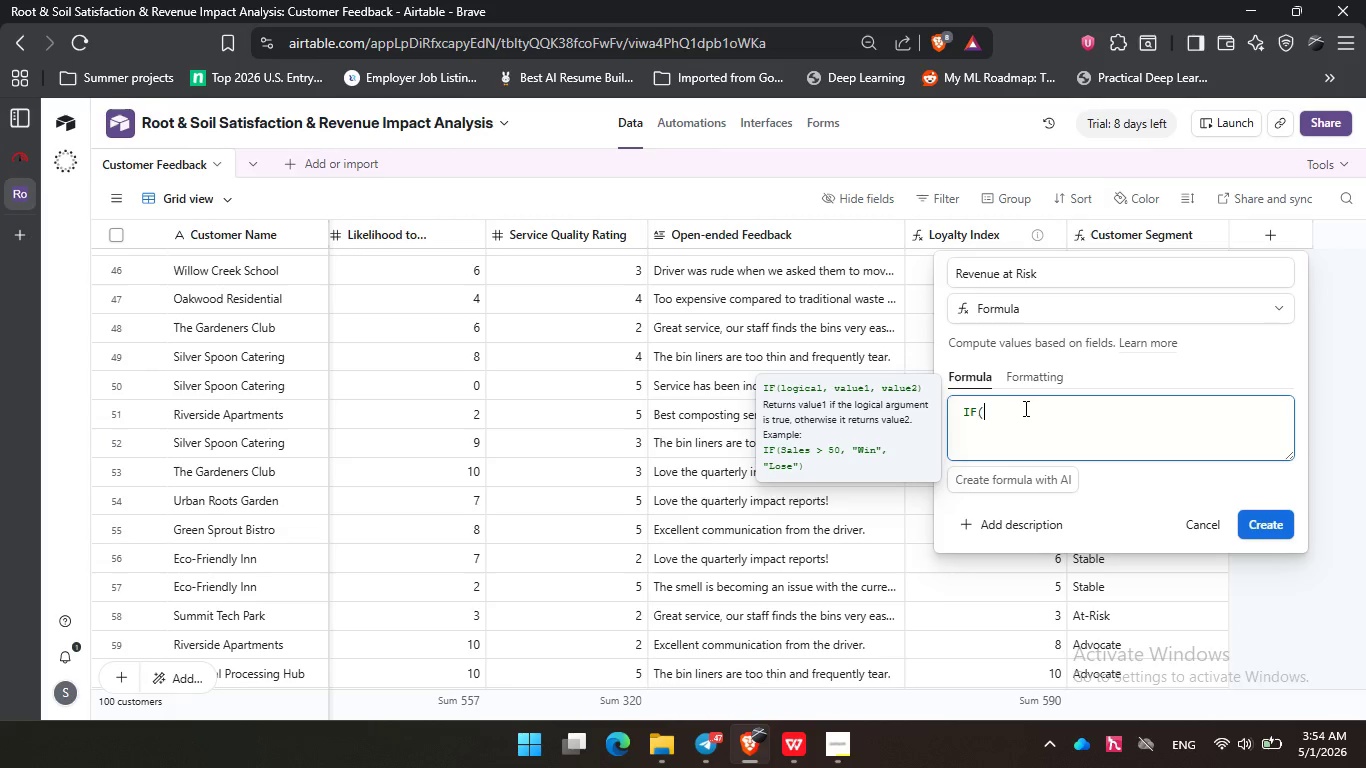 
key(Enter)
 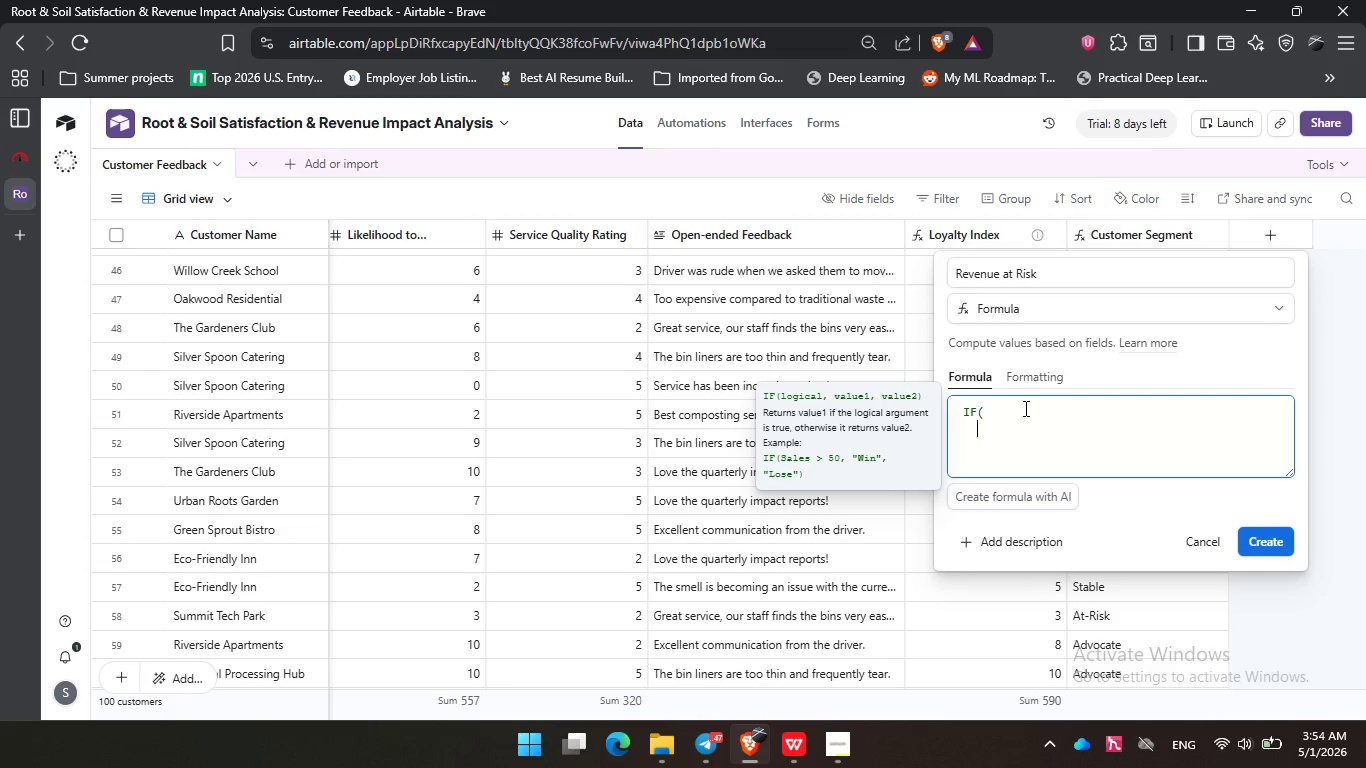 
key(Enter)
 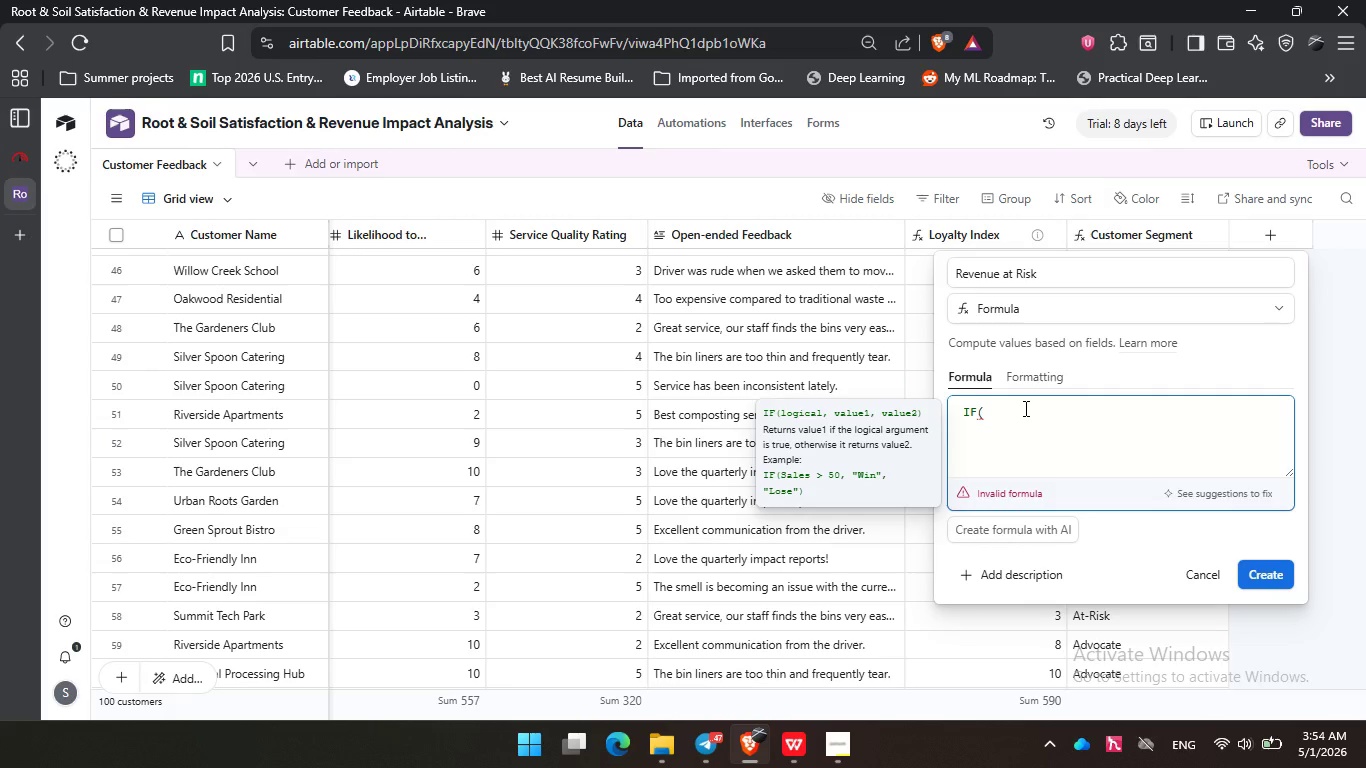 
type(cust)
 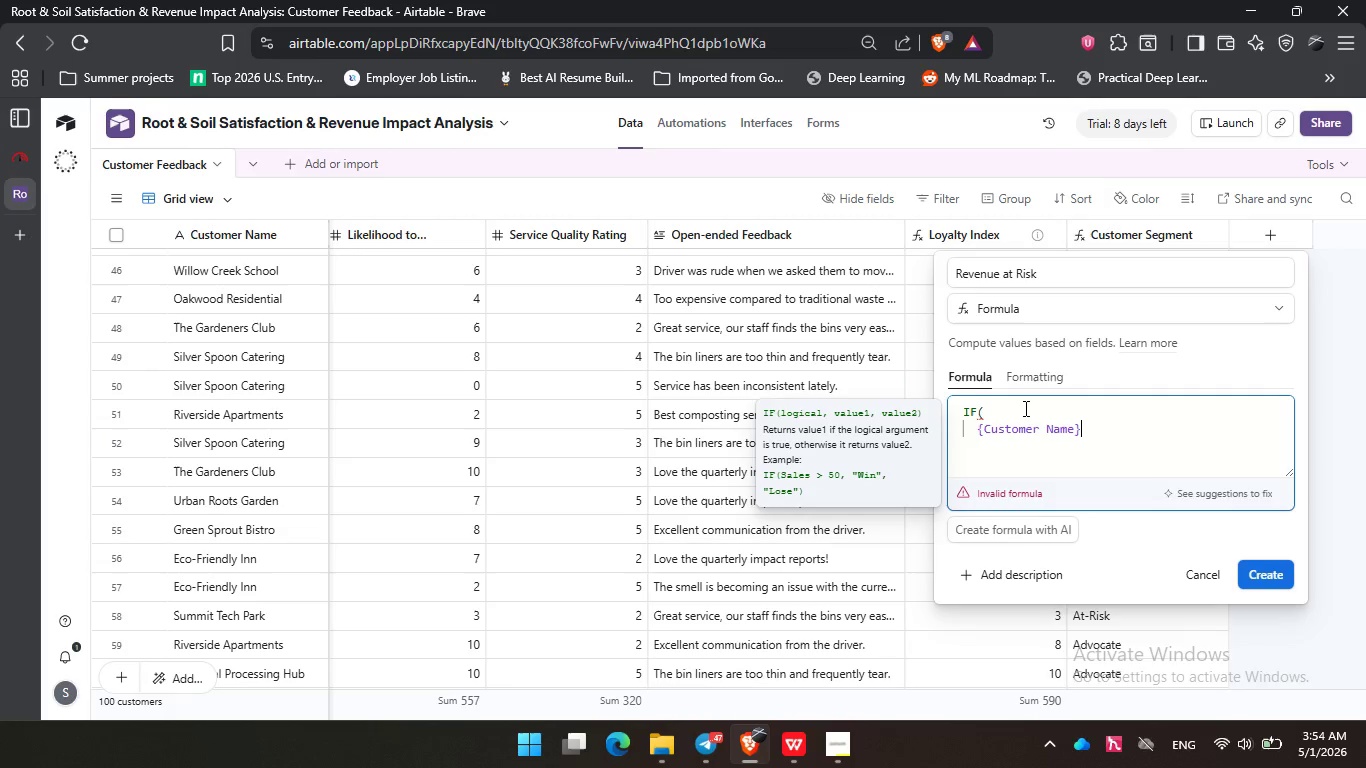 
key(Enter)
 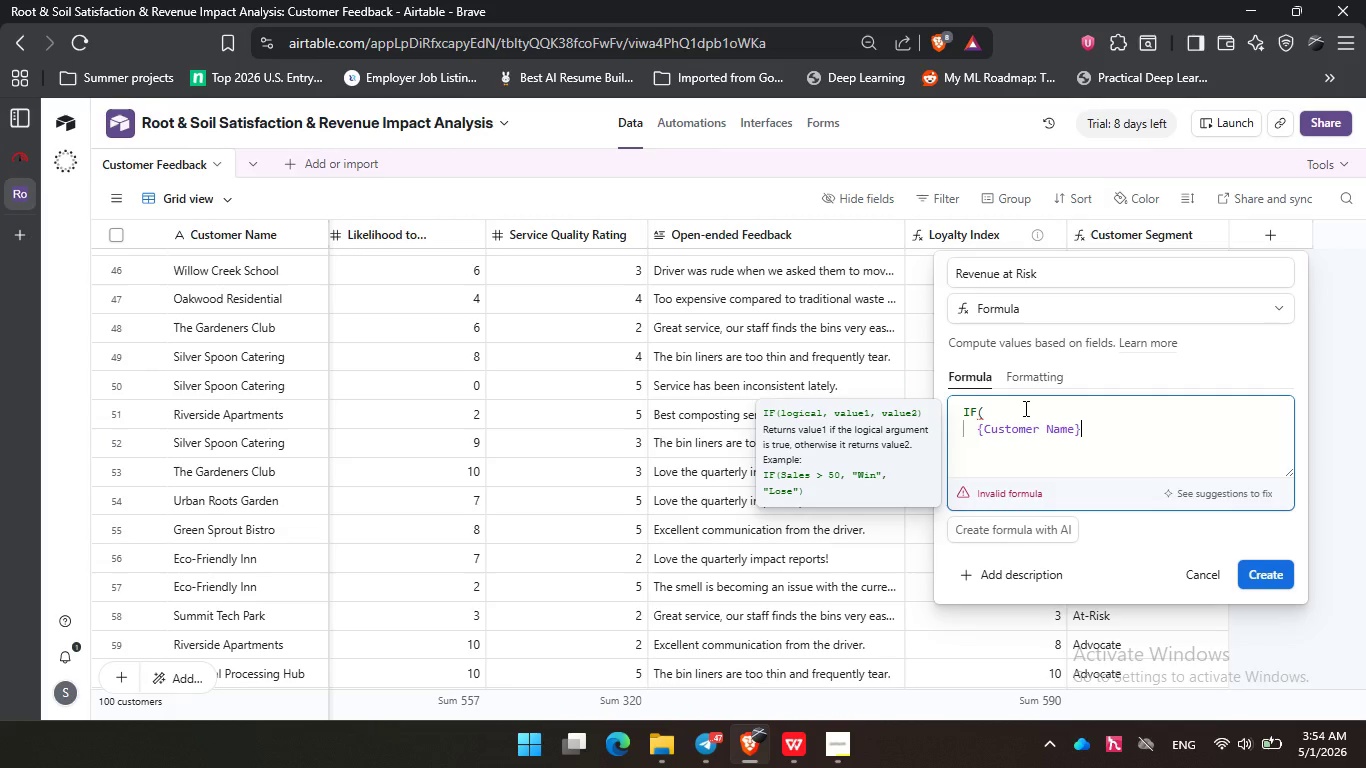 
key(Control+Z)
 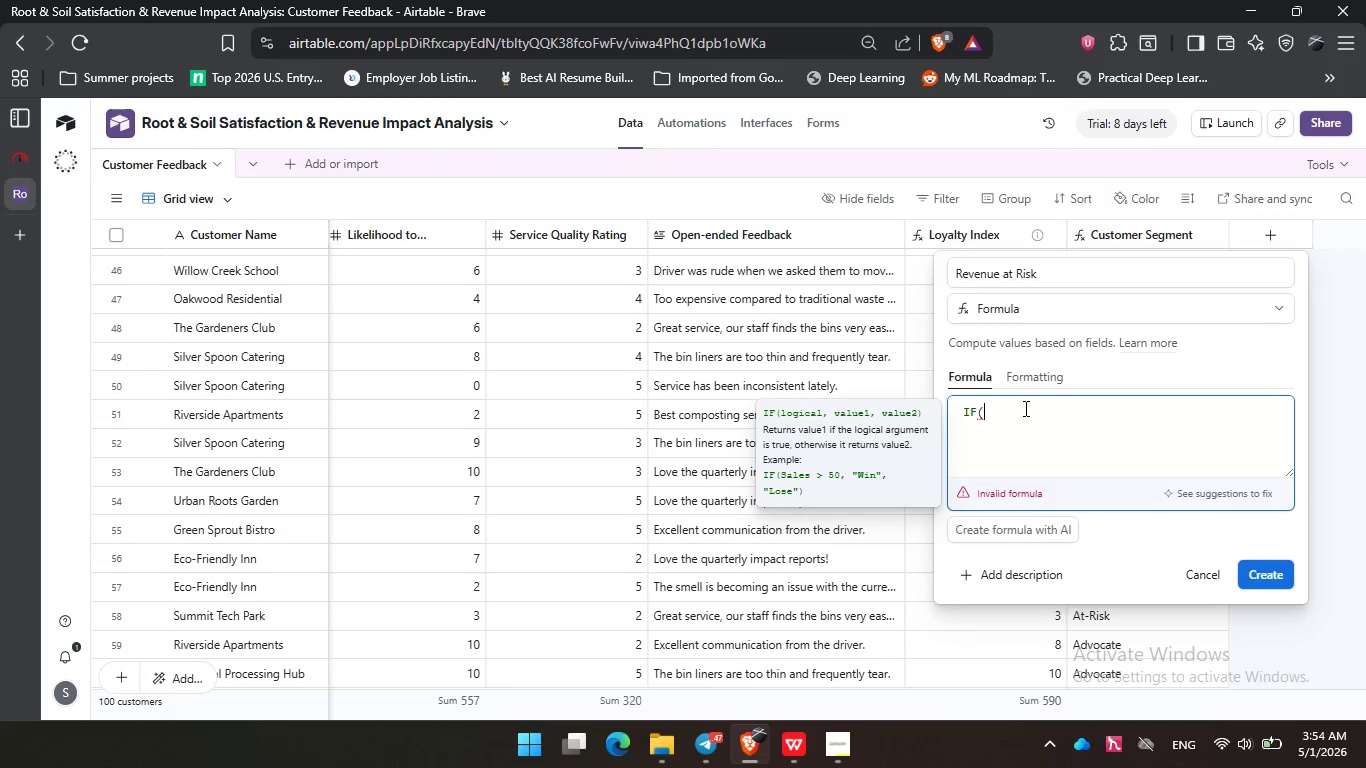 
key(Enter)
 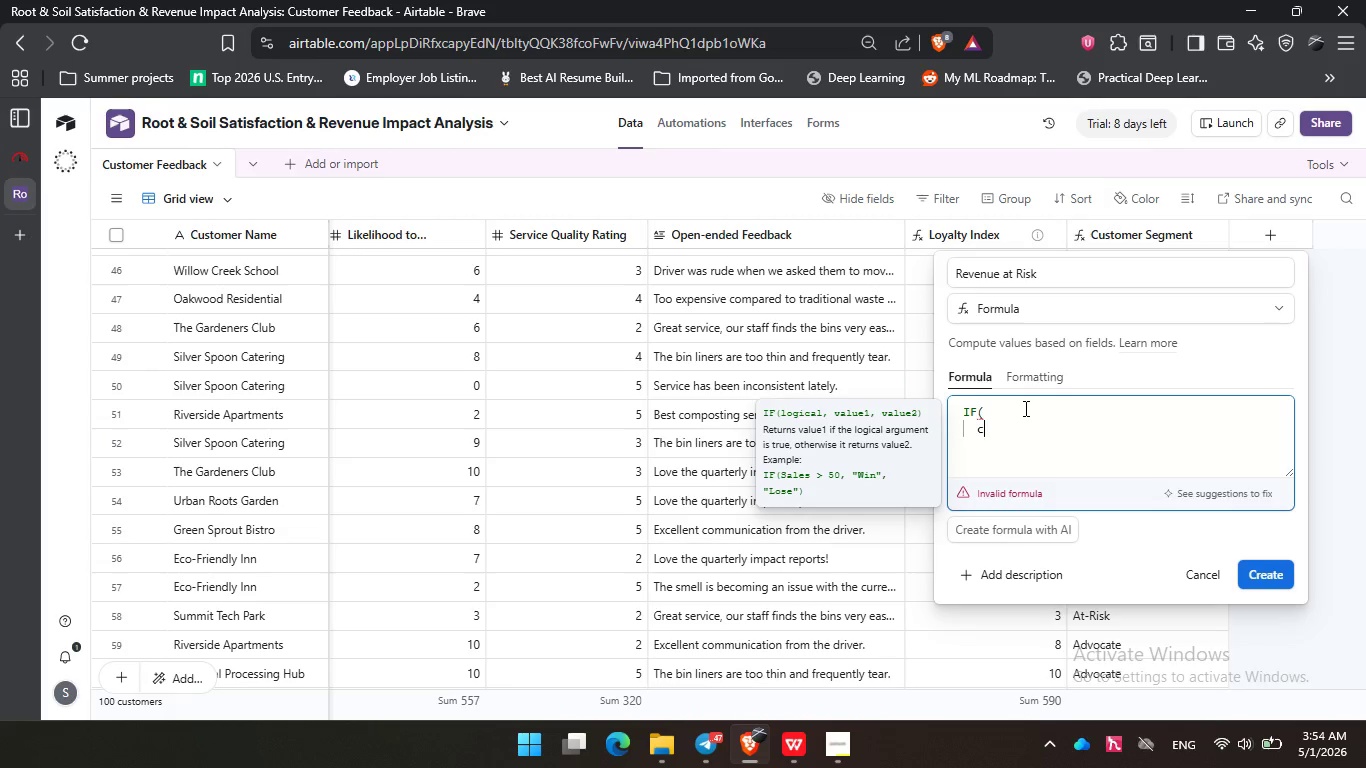 
type(cus)
 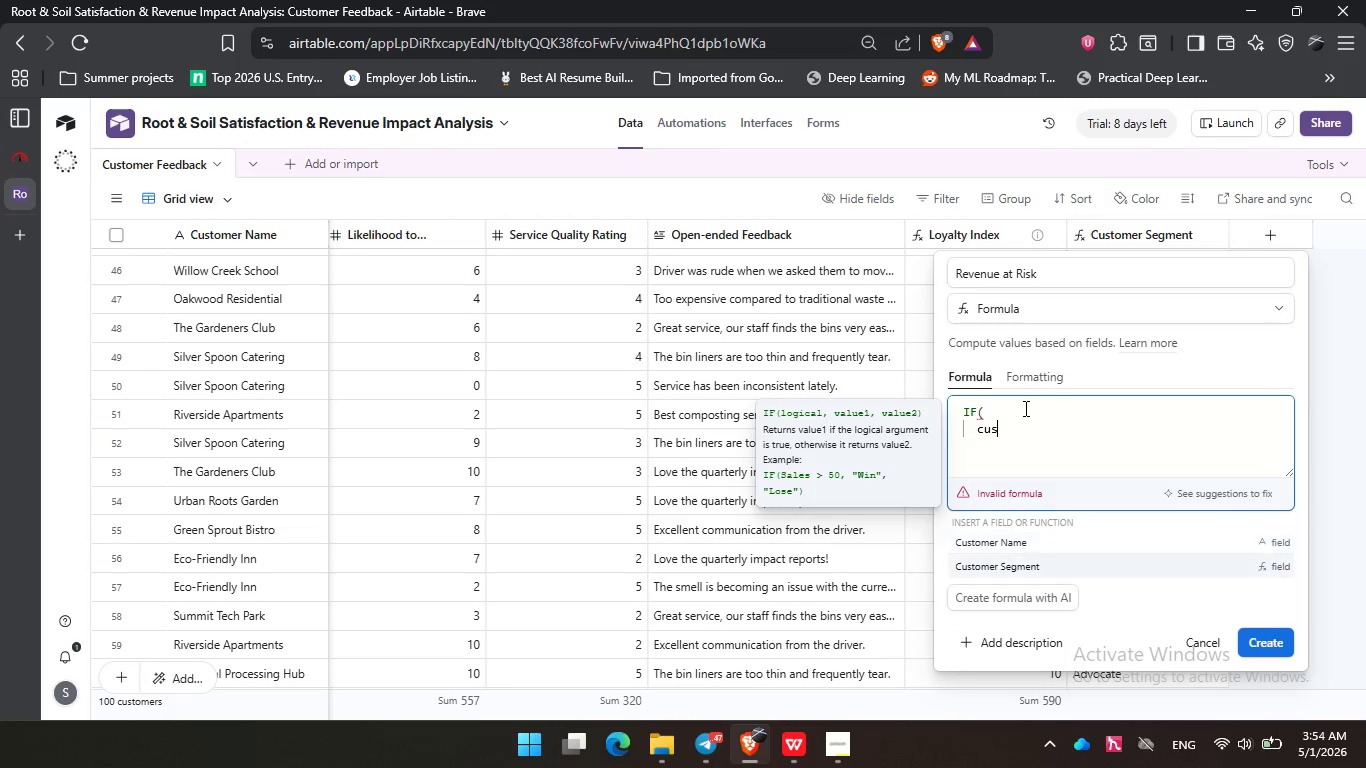 
key(ArrowDown)
 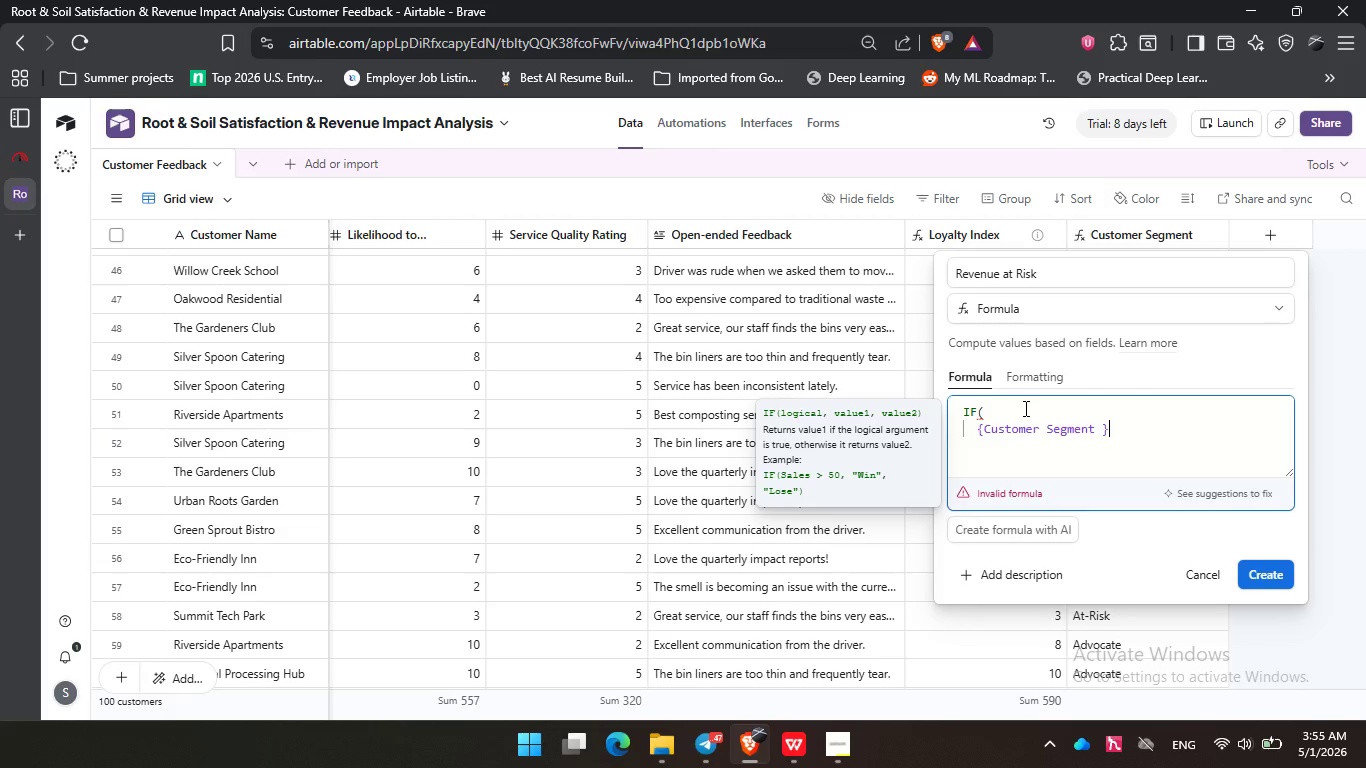 
key(Enter)
 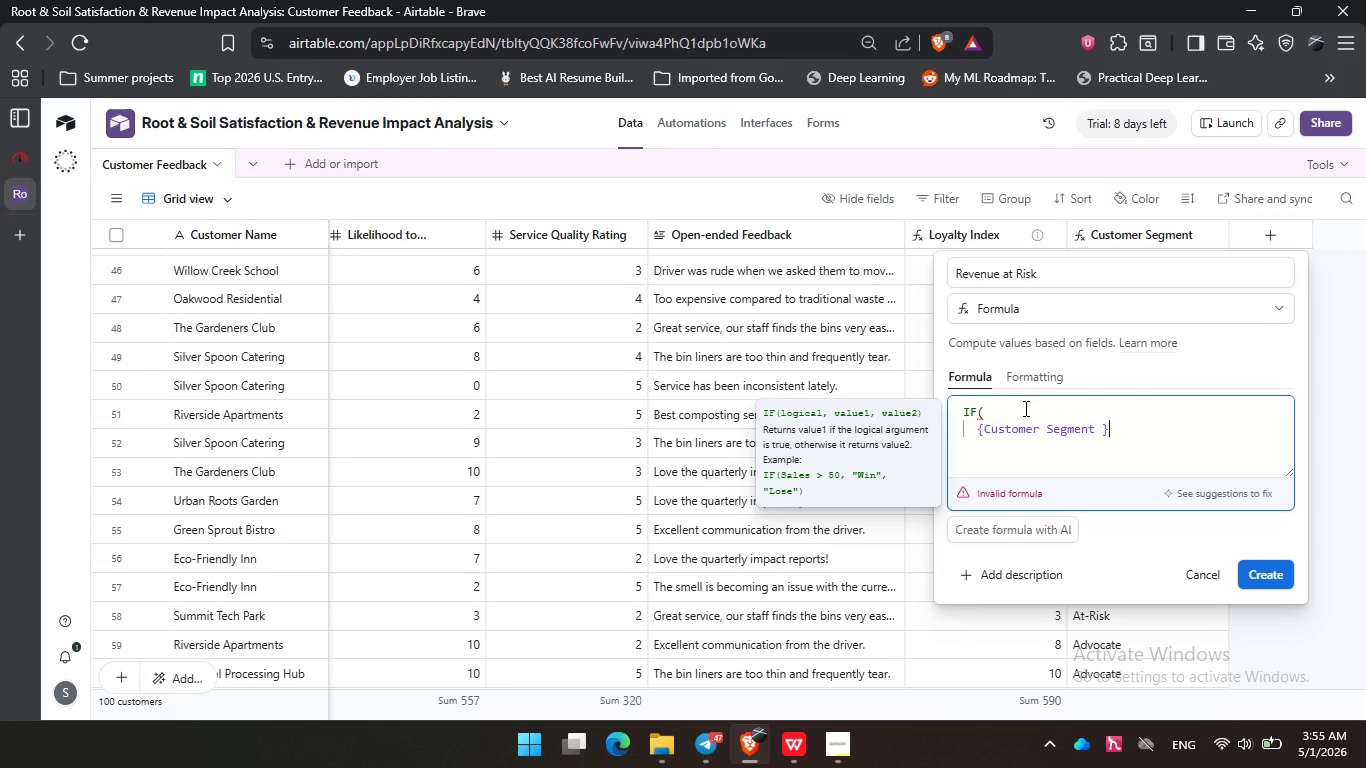 
type( = "At-Risk)
 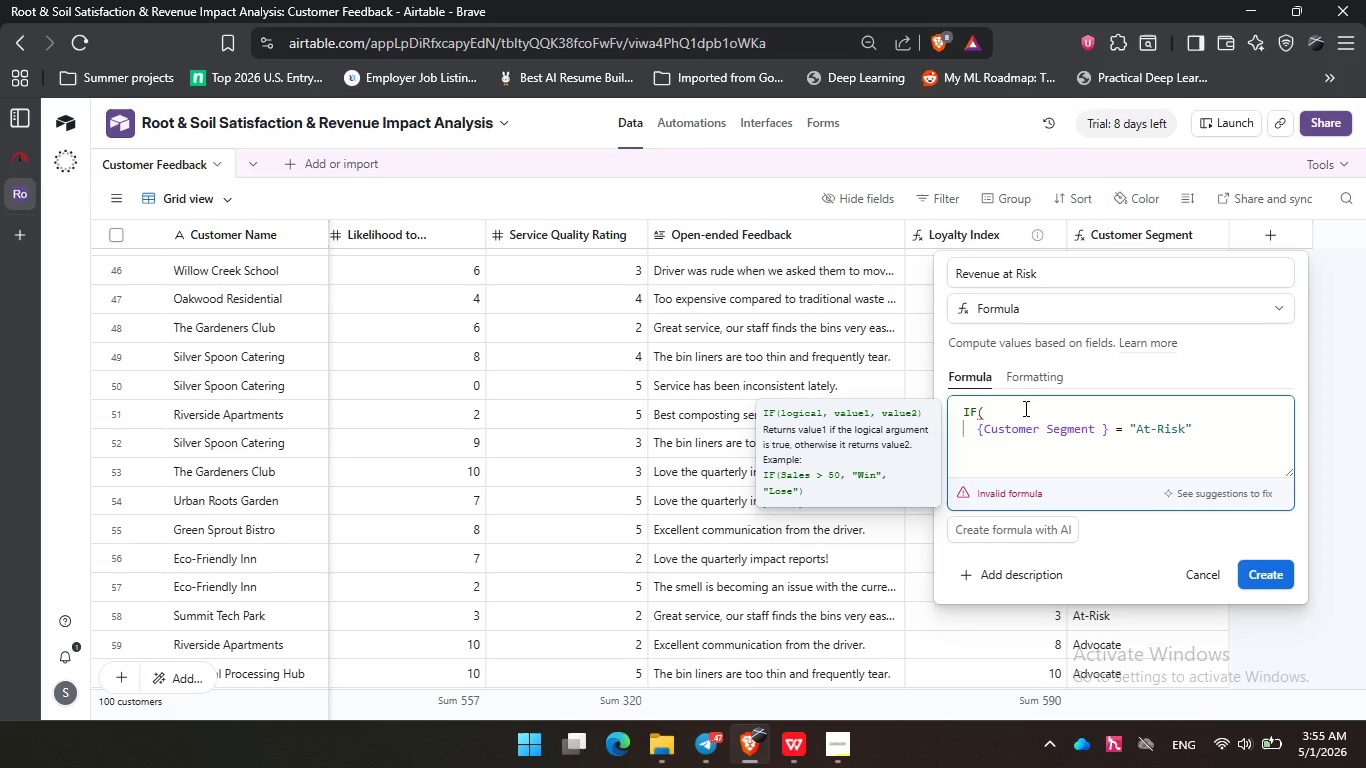 
key(ArrowRight)
 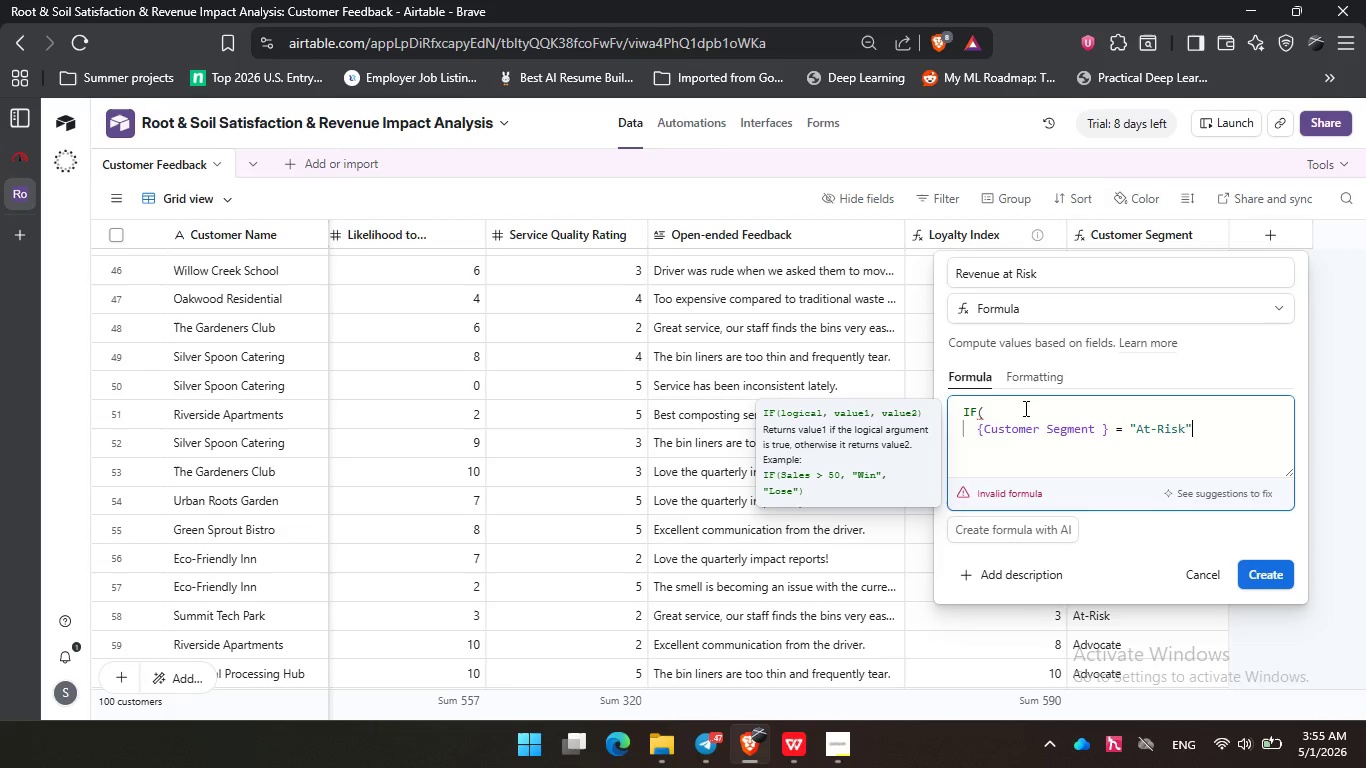 
key(Comma)
 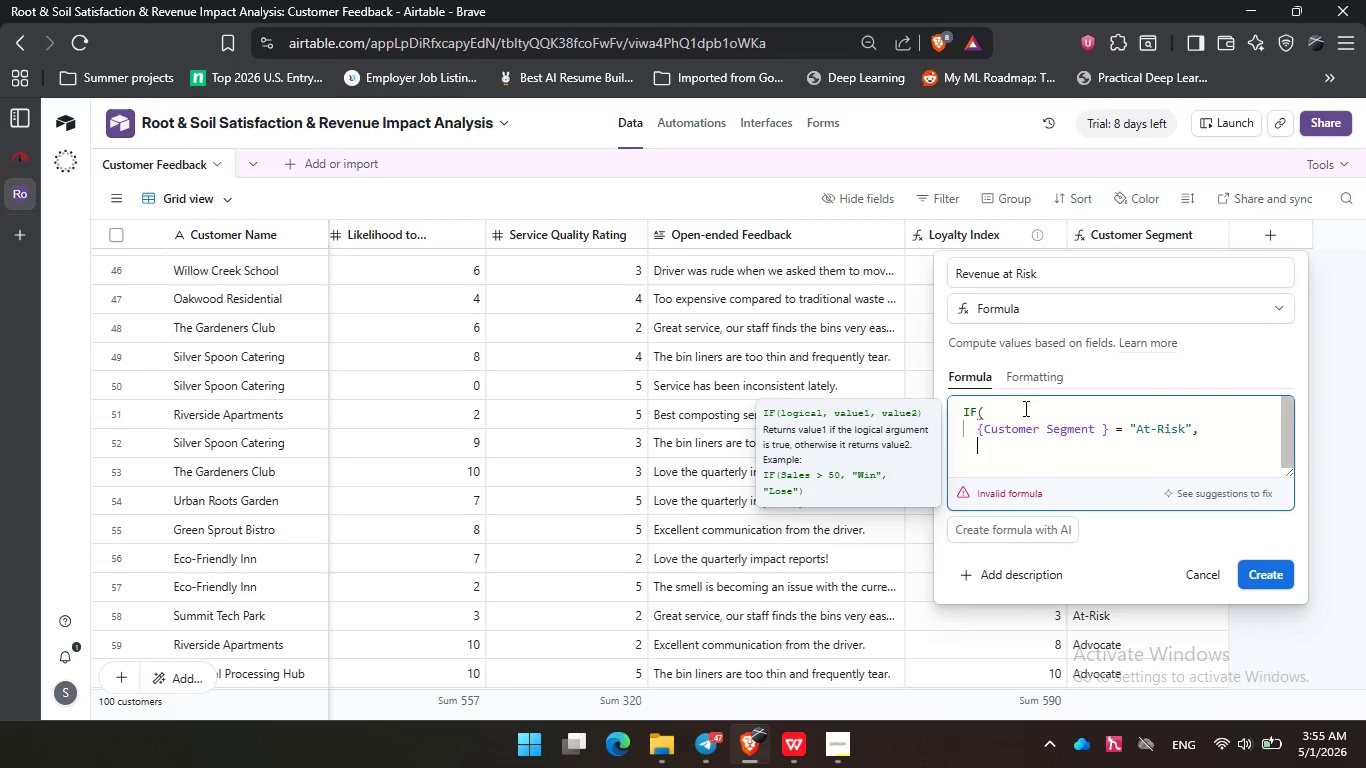 
key(Enter)
 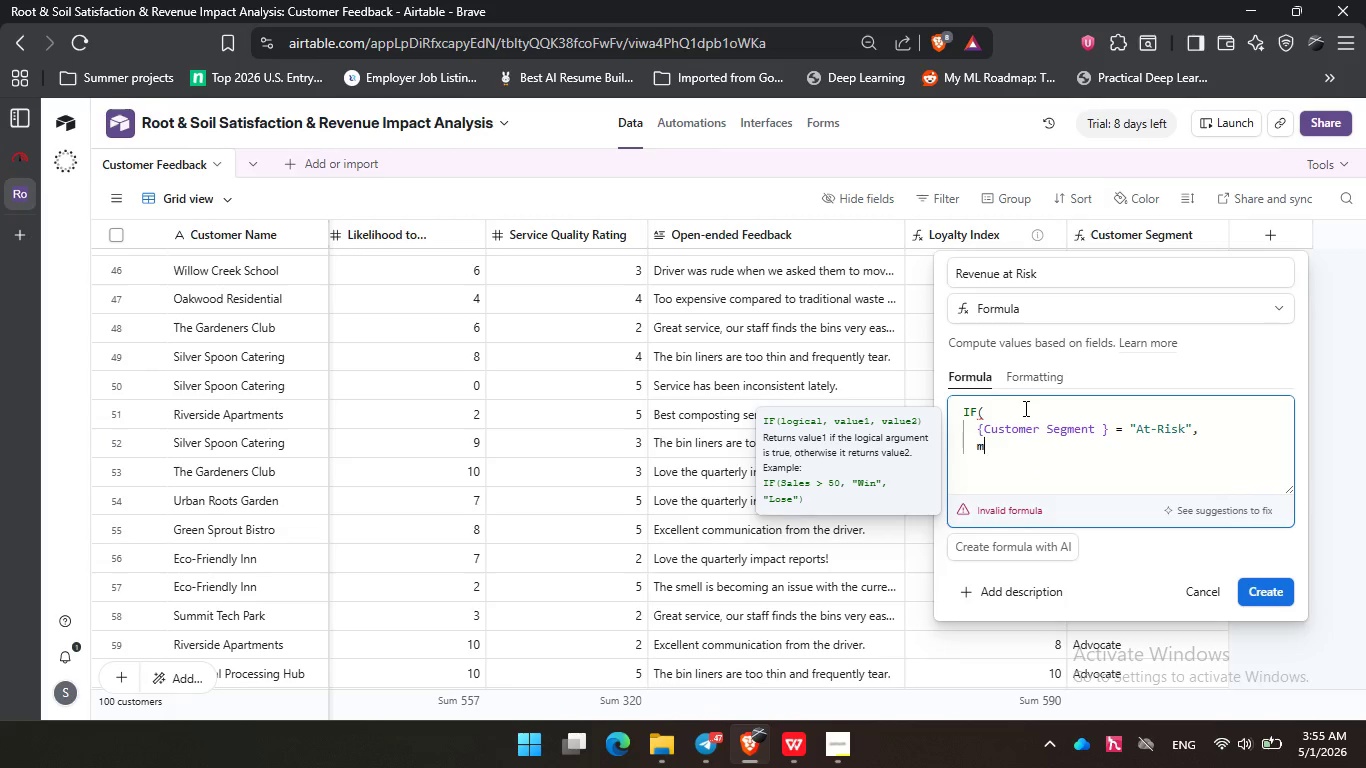 
type(mon)
 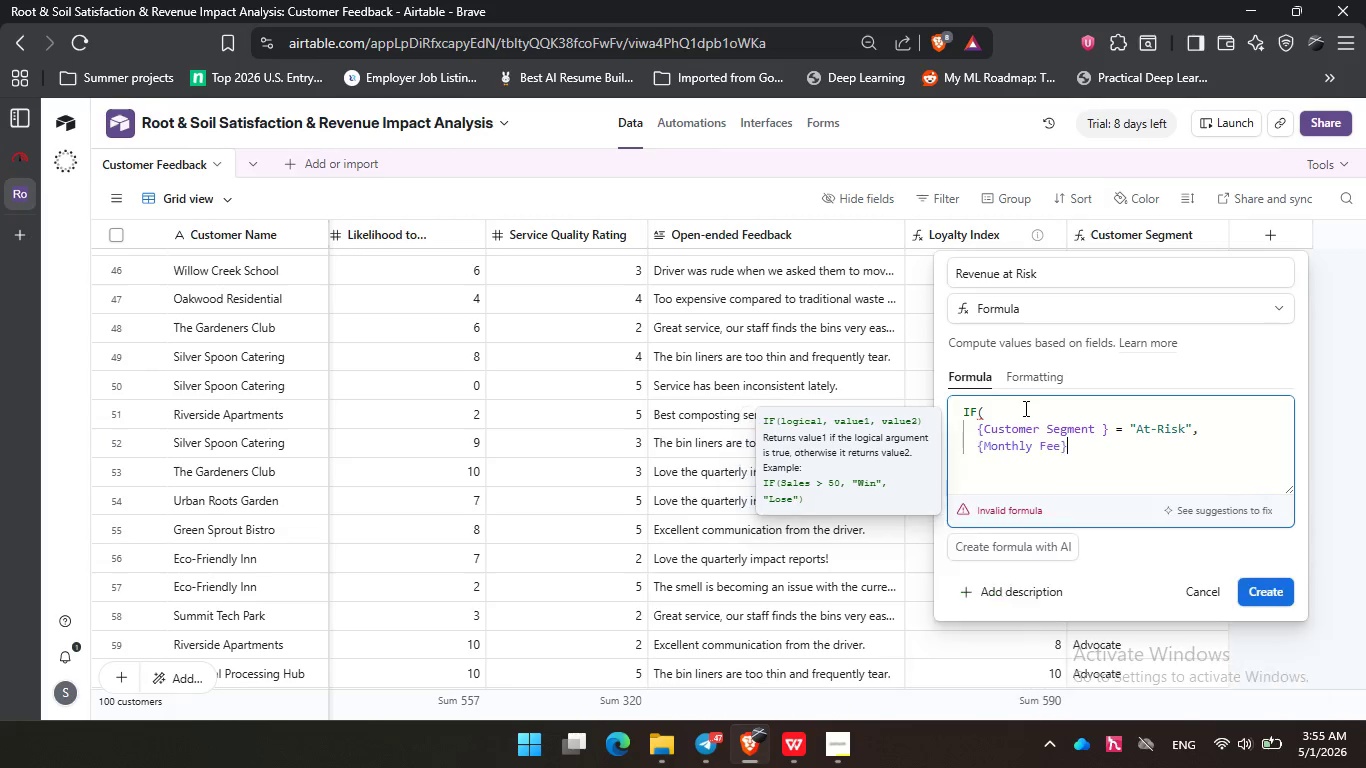 
key(Enter)
 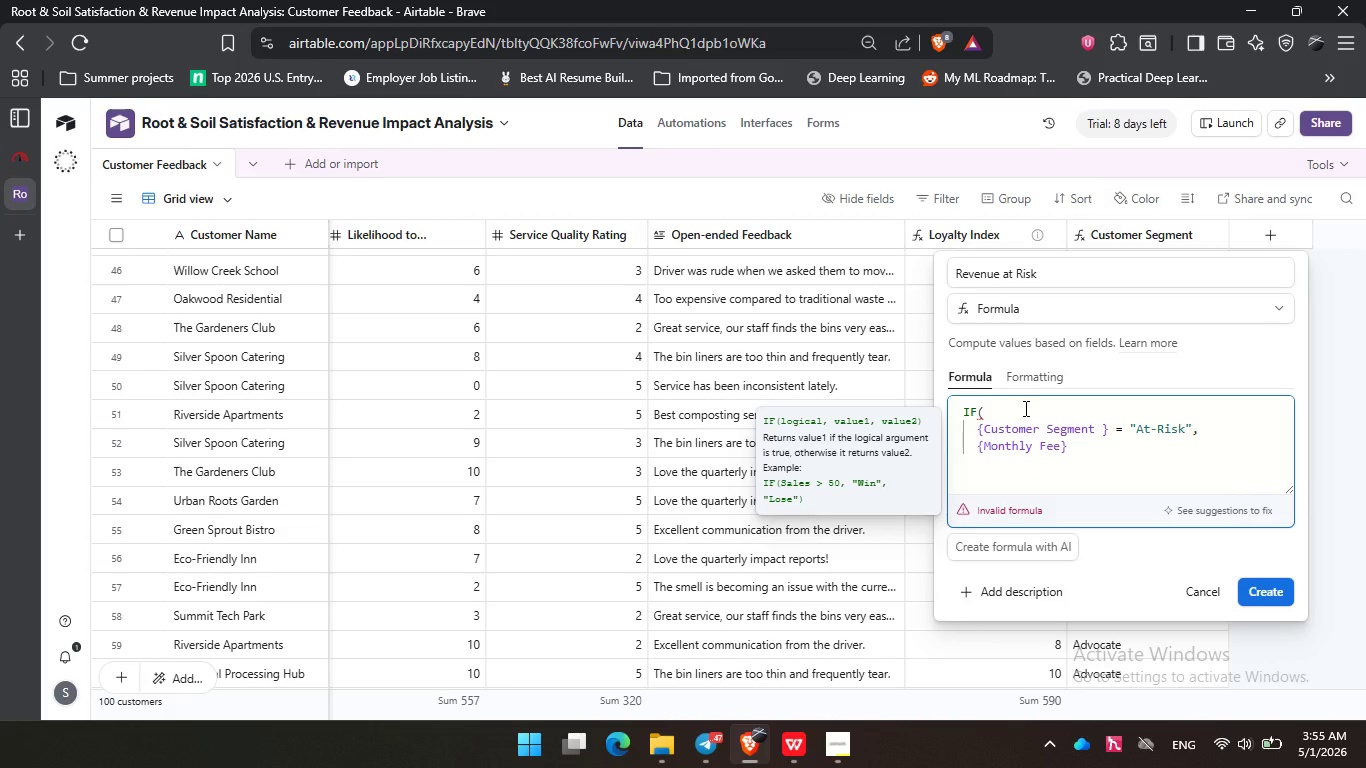 
key(Comma)
 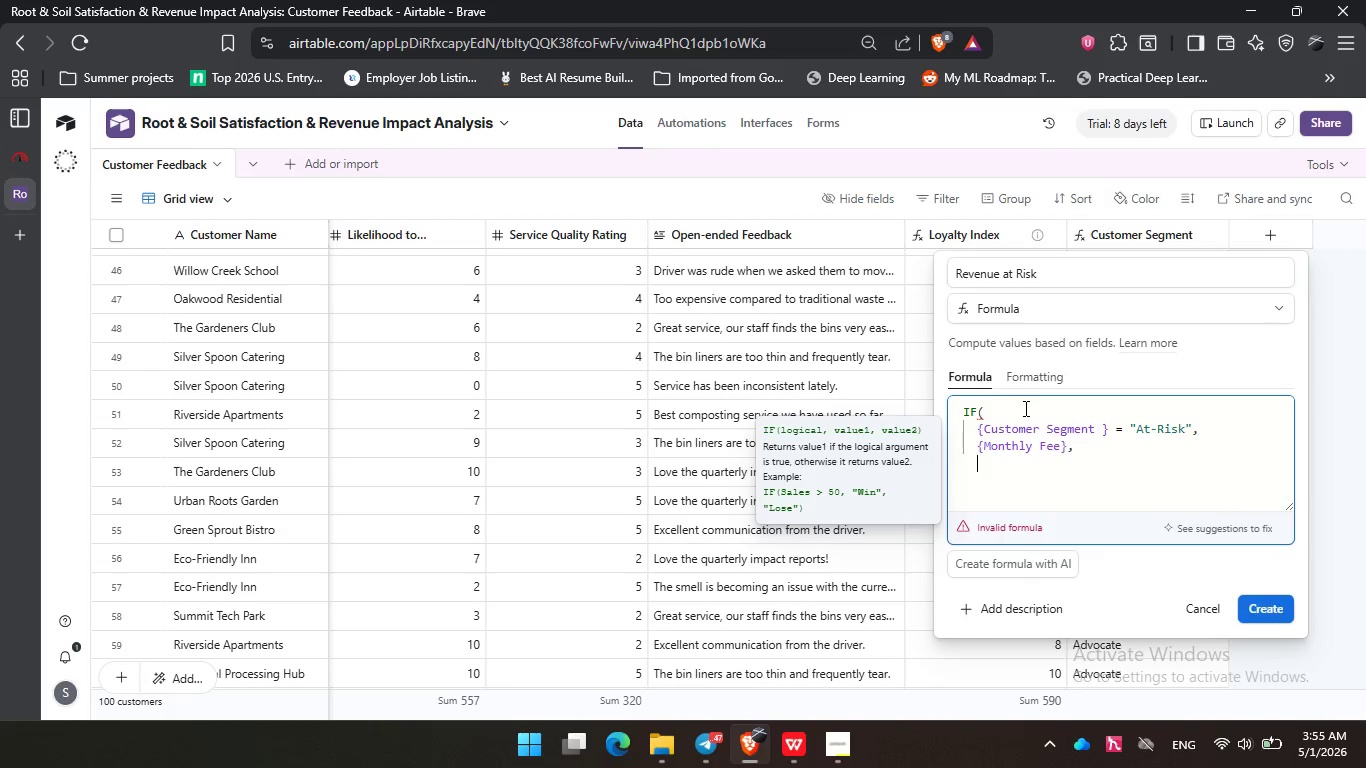 
key(Enter)
 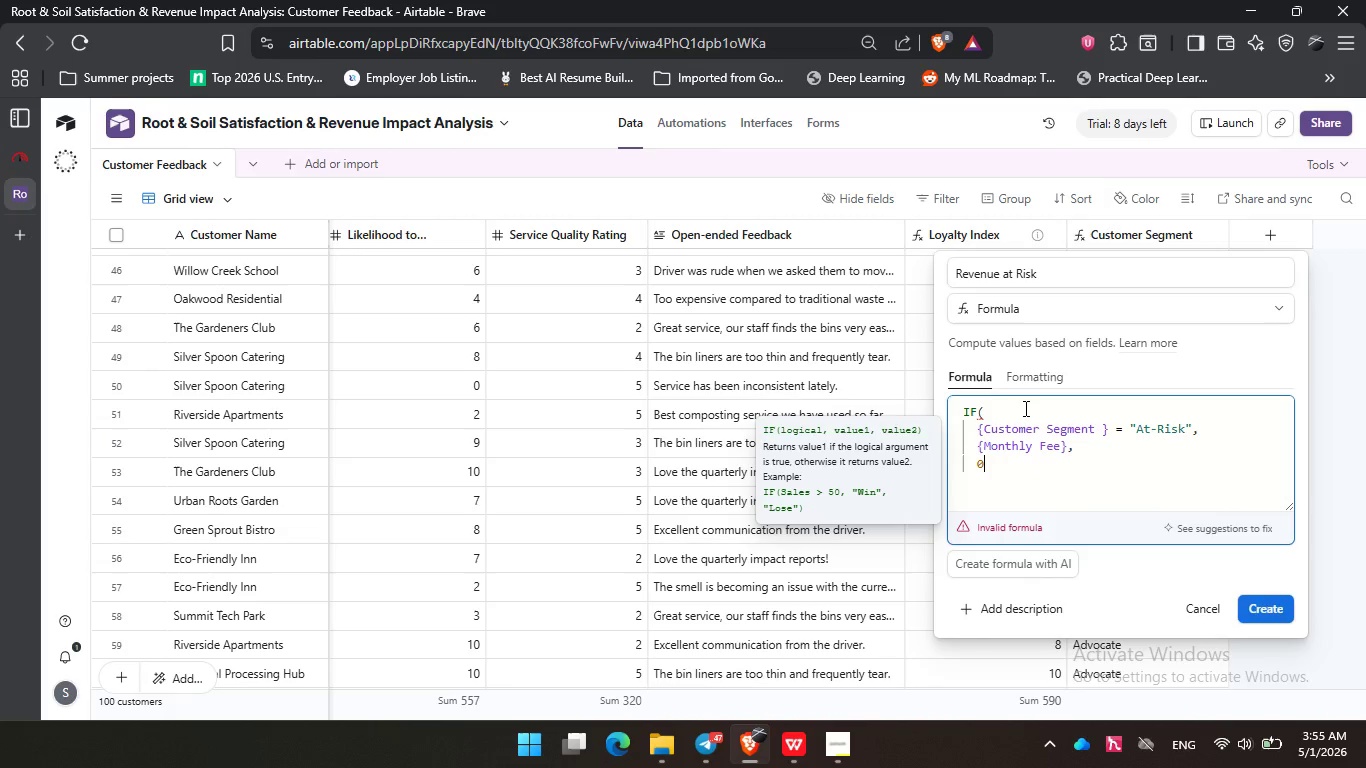 
key(0)
 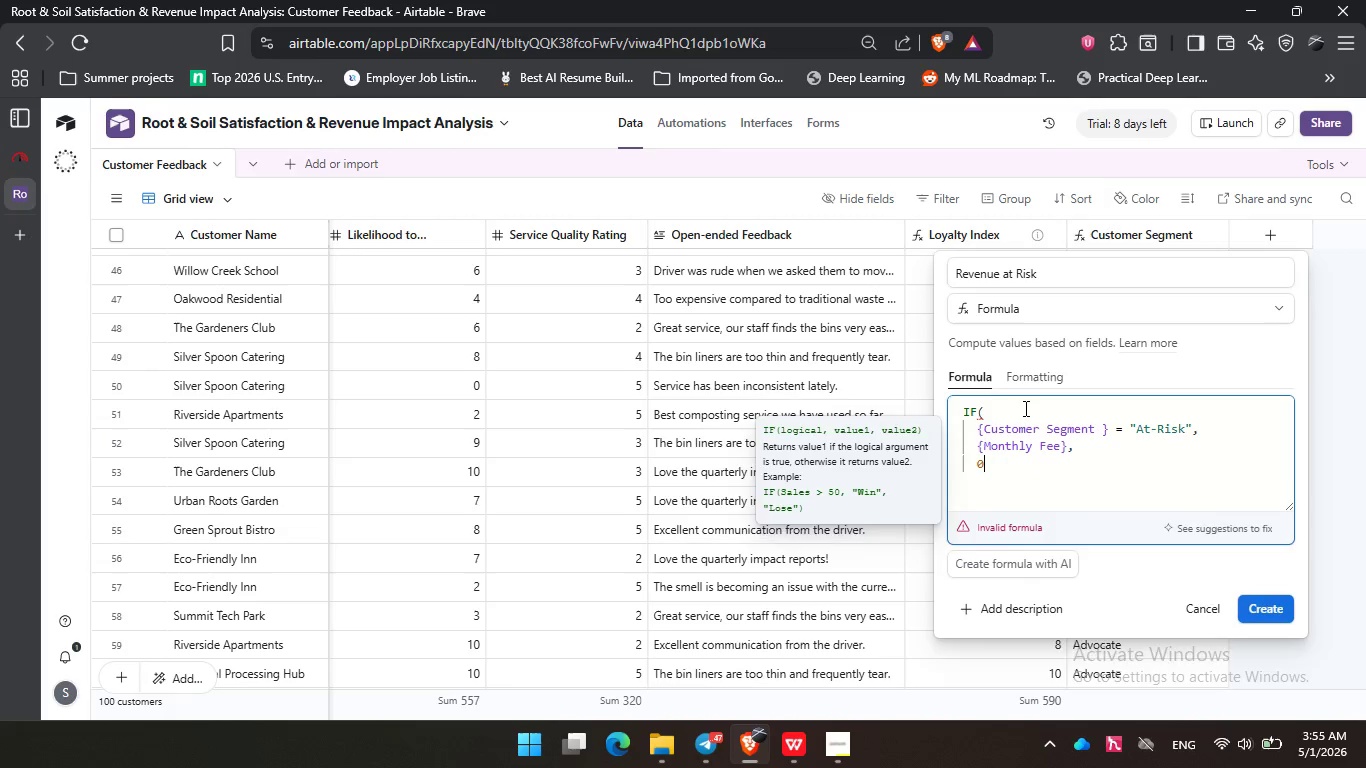 
key(Enter)
 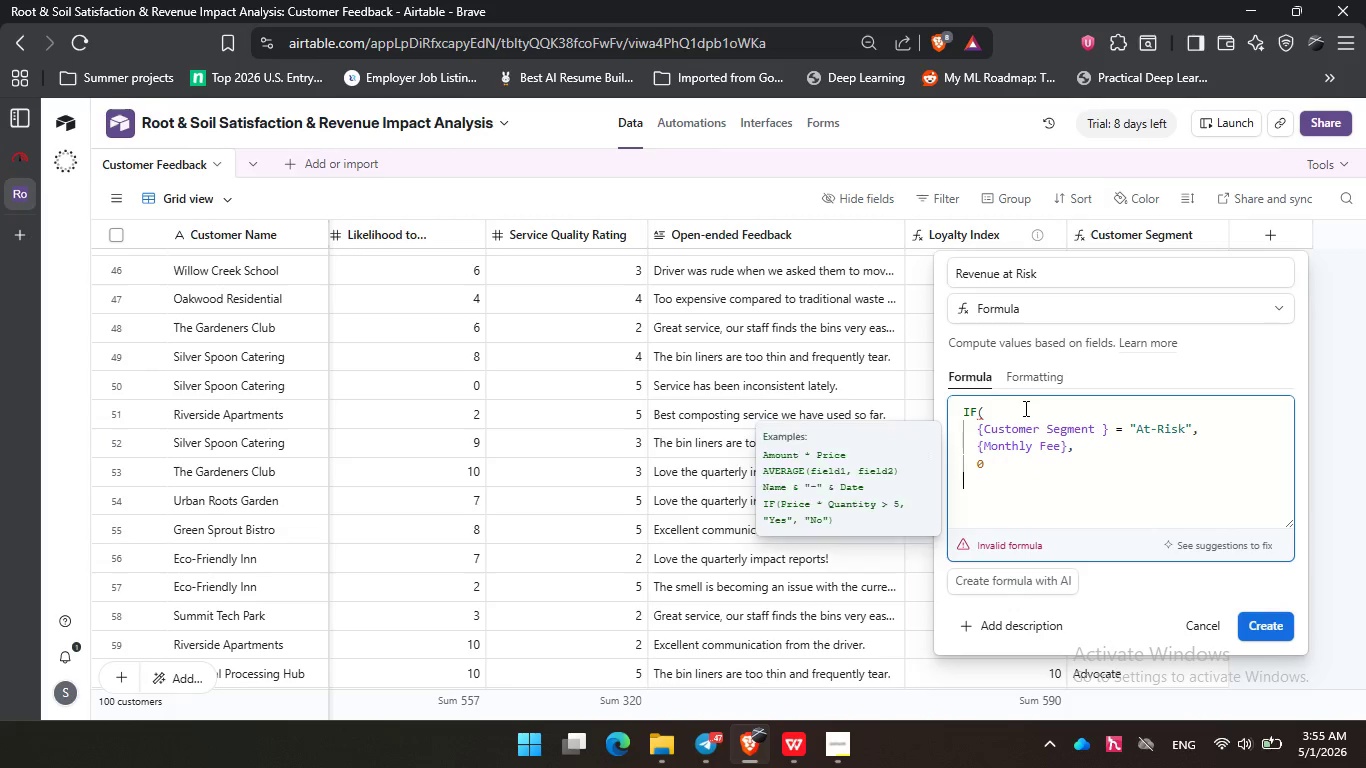 
key(Backspace)